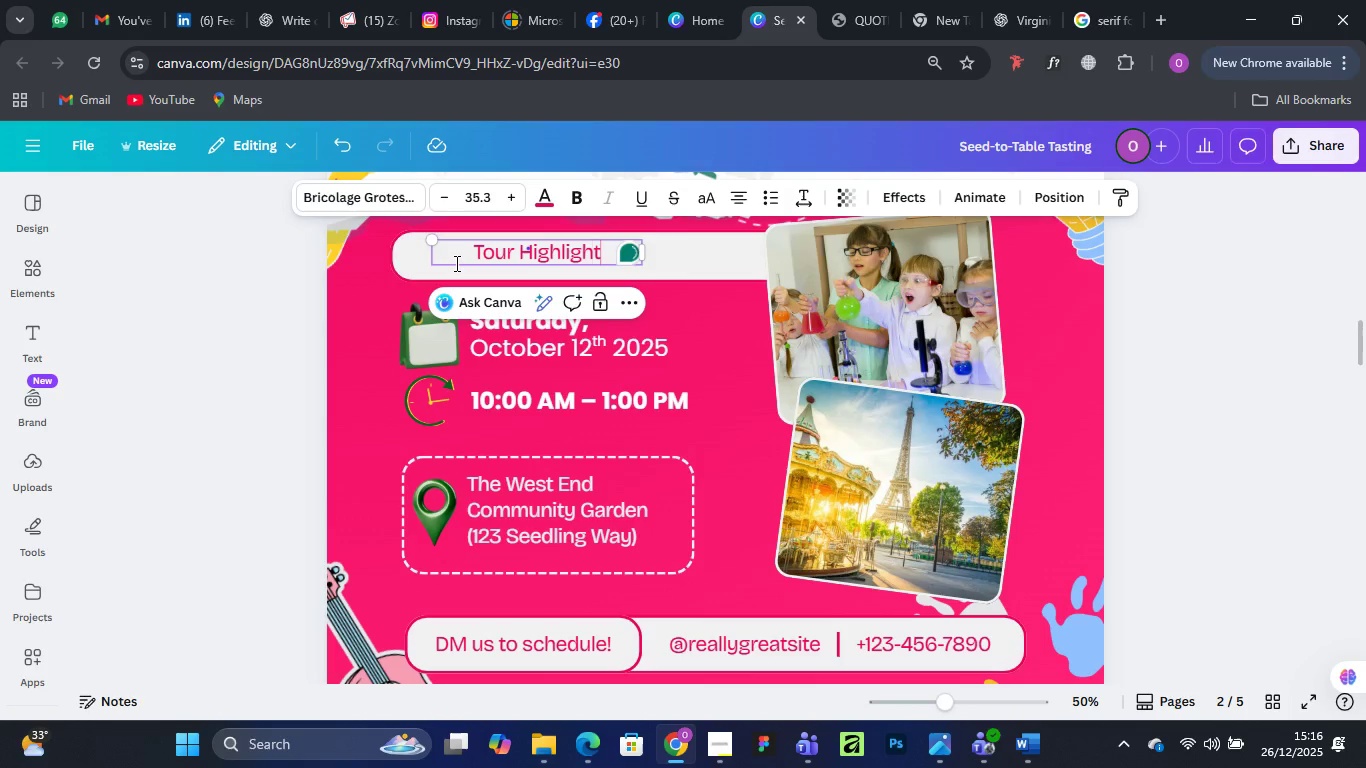 
key(Backspace)
key(Backspace)
key(Backspace)
key(Backspace)
key(Backspace)
key(Backspace)
key(Backspace)
key(Backspace)
key(Backspace)
type(Details)
 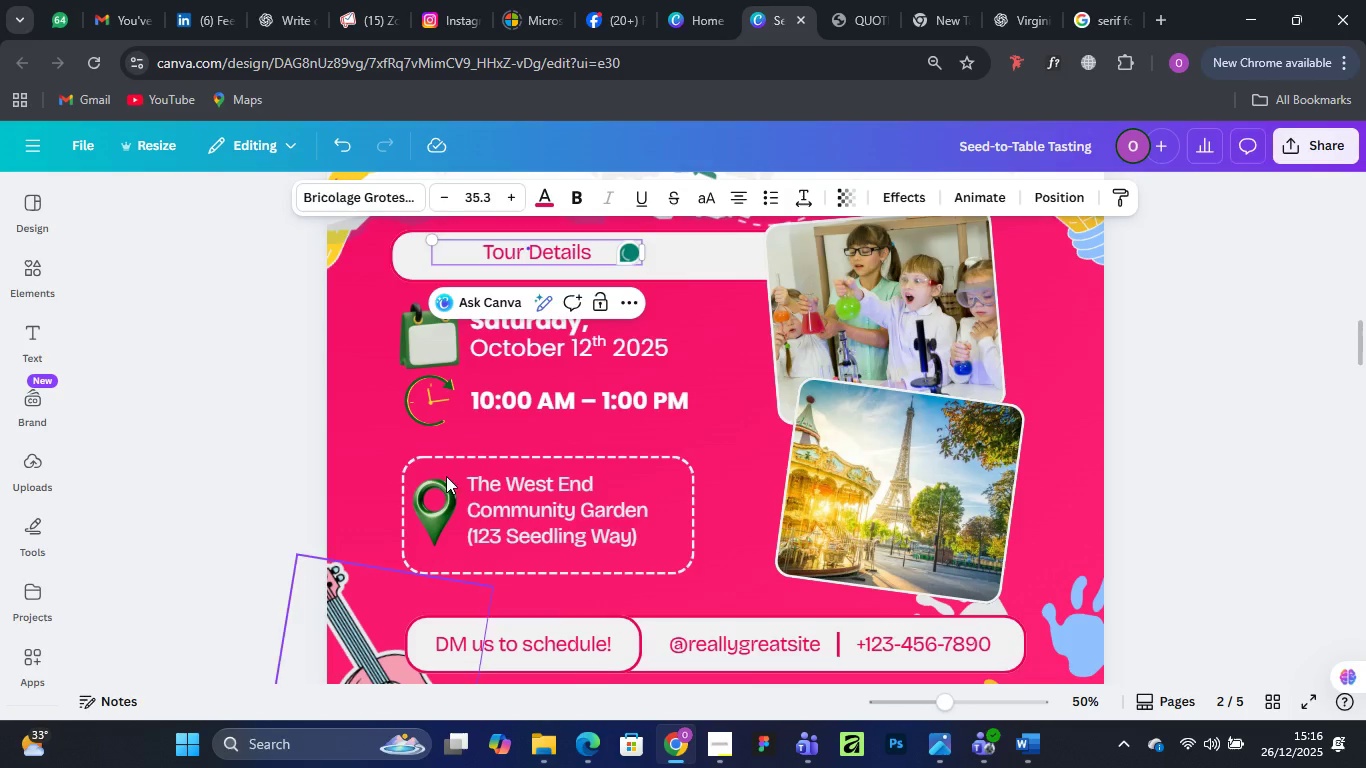 
left_click([1266, 306])
 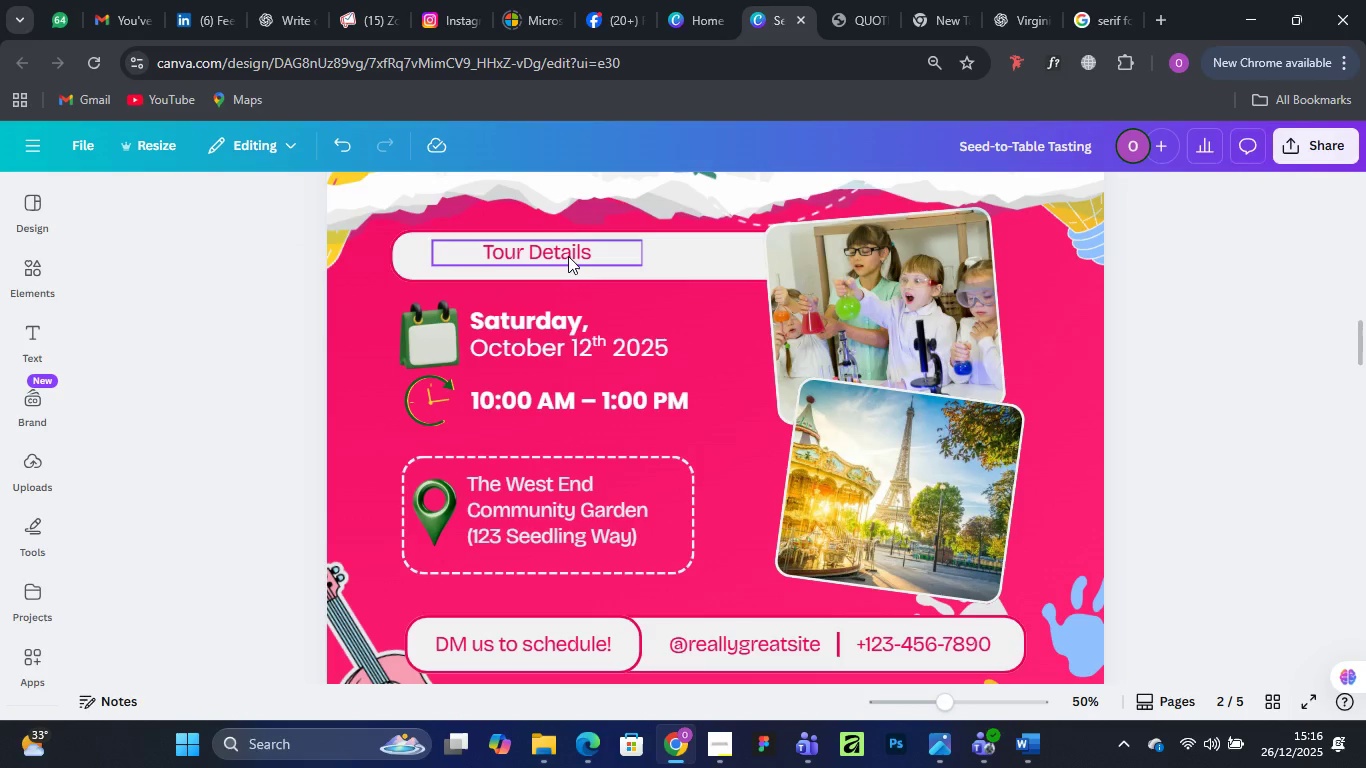 
left_click_drag(start_coordinate=[567, 257], to_coordinate=[553, 260])
 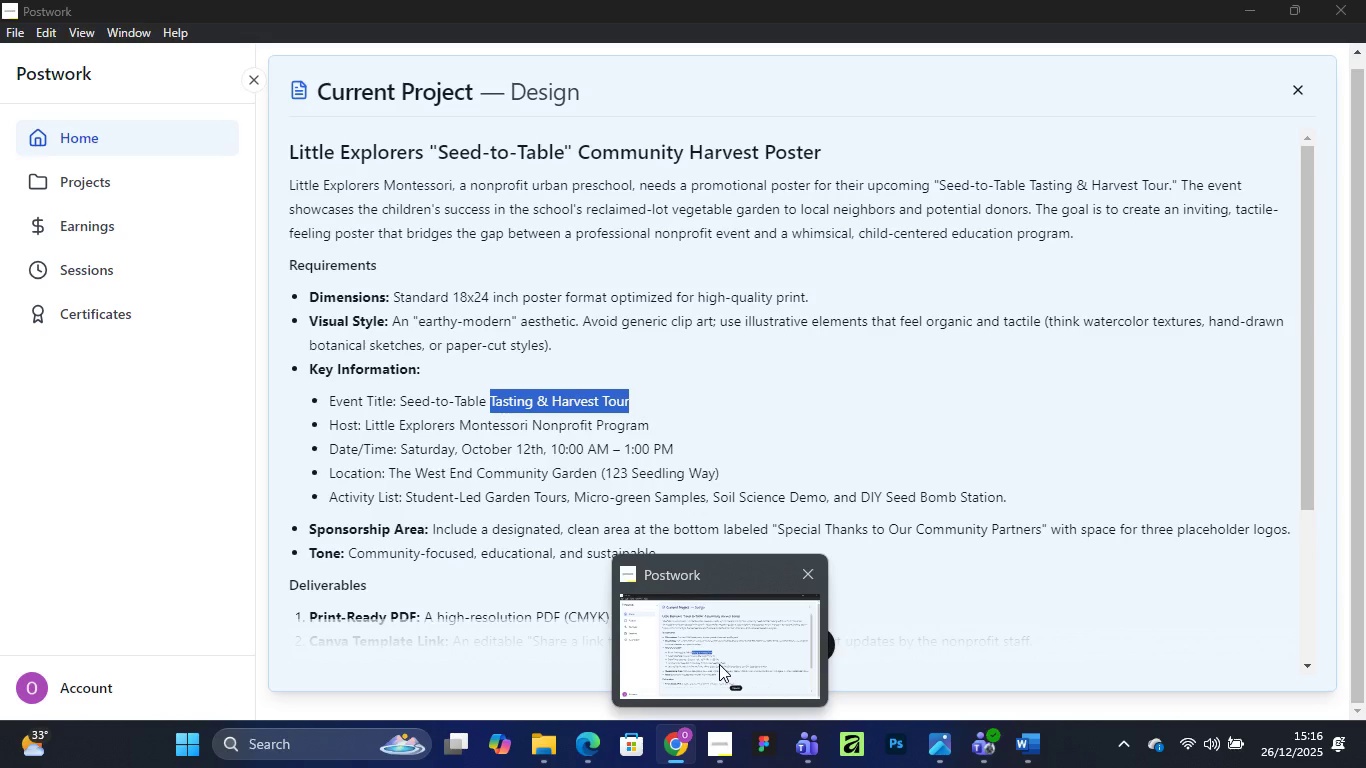 
wait(10.69)
 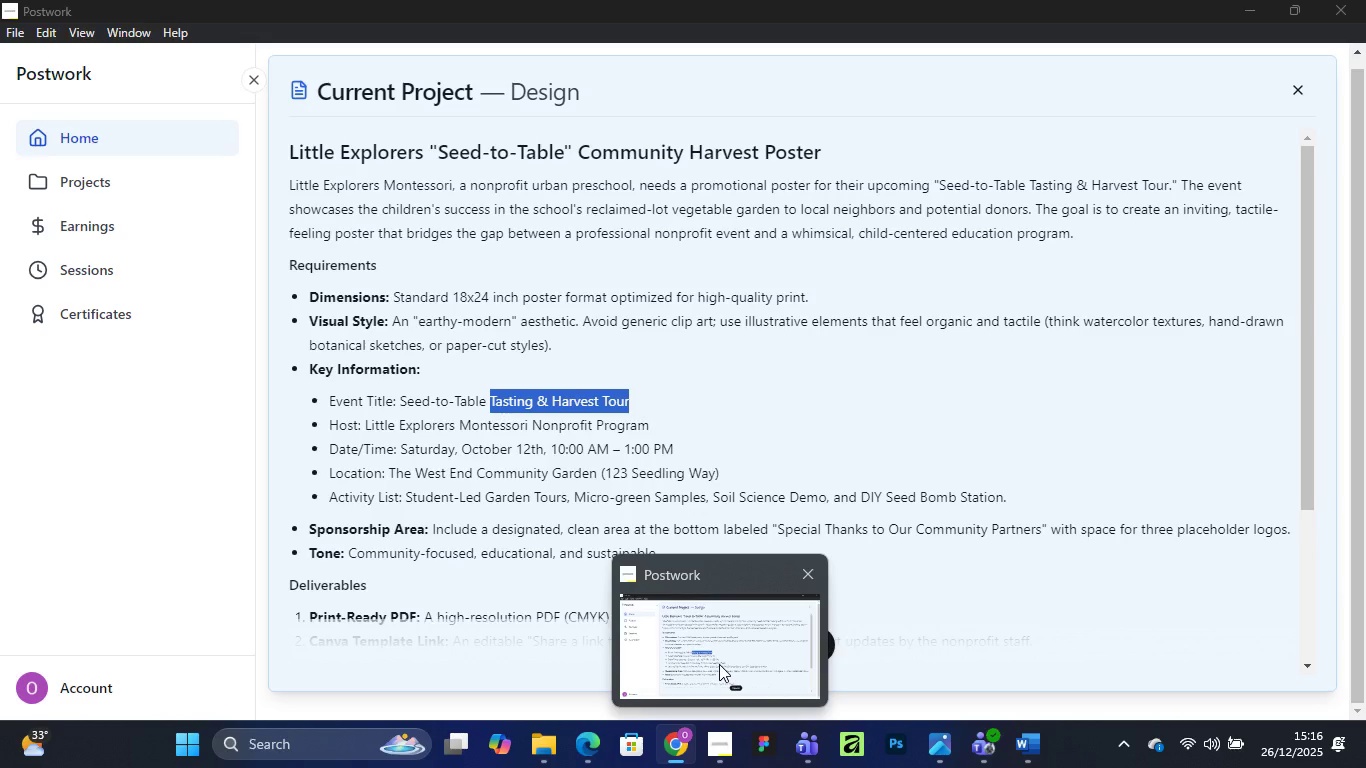 
left_click([1263, 352])
 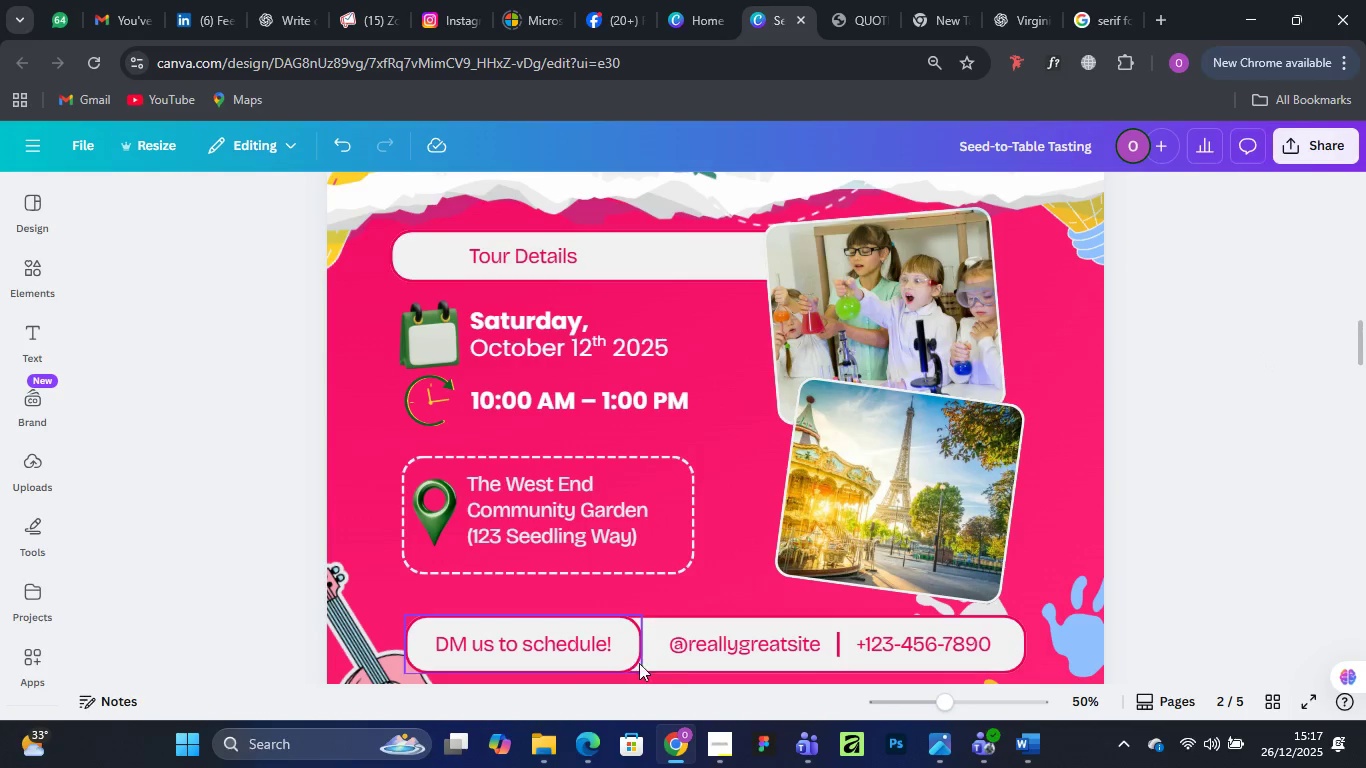 
scroll: coordinate [725, 550], scroll_direction: down, amount: 2.0
 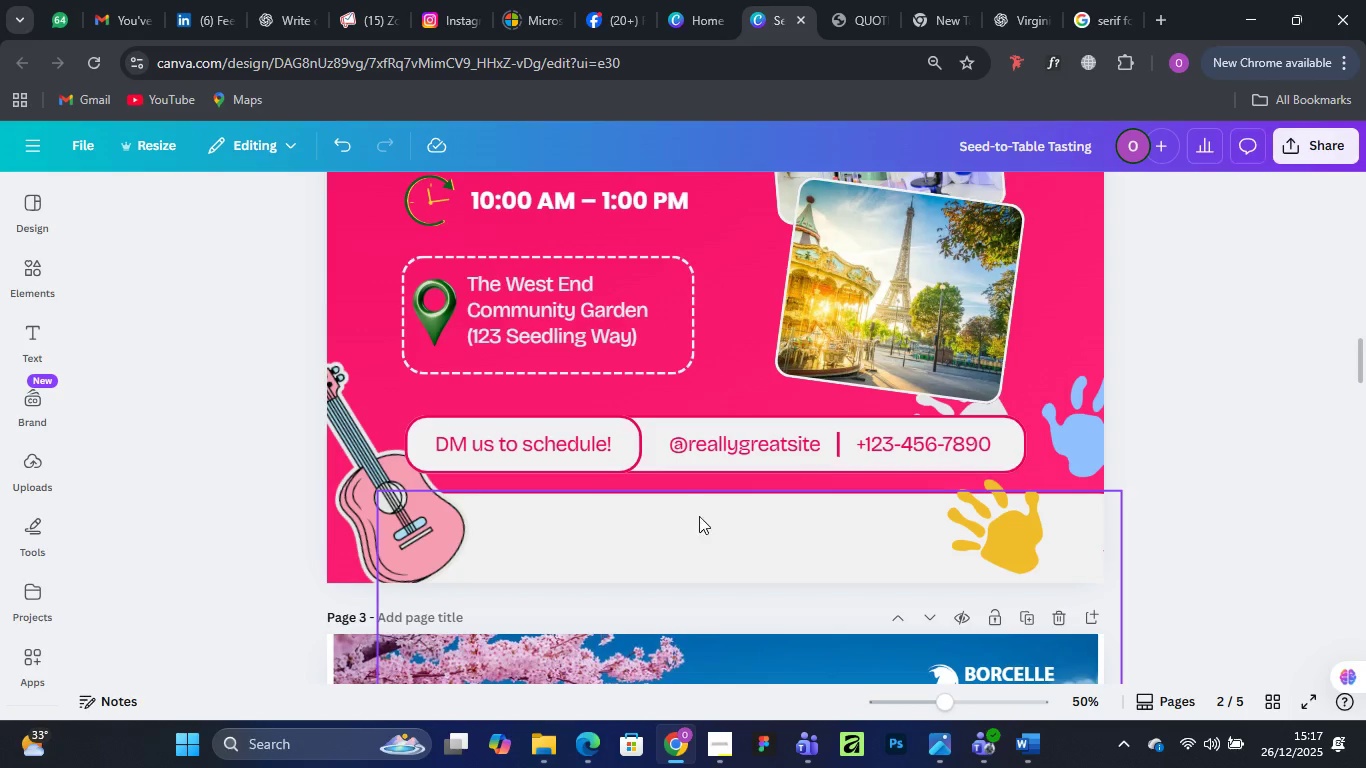 
left_click([705, 542])
 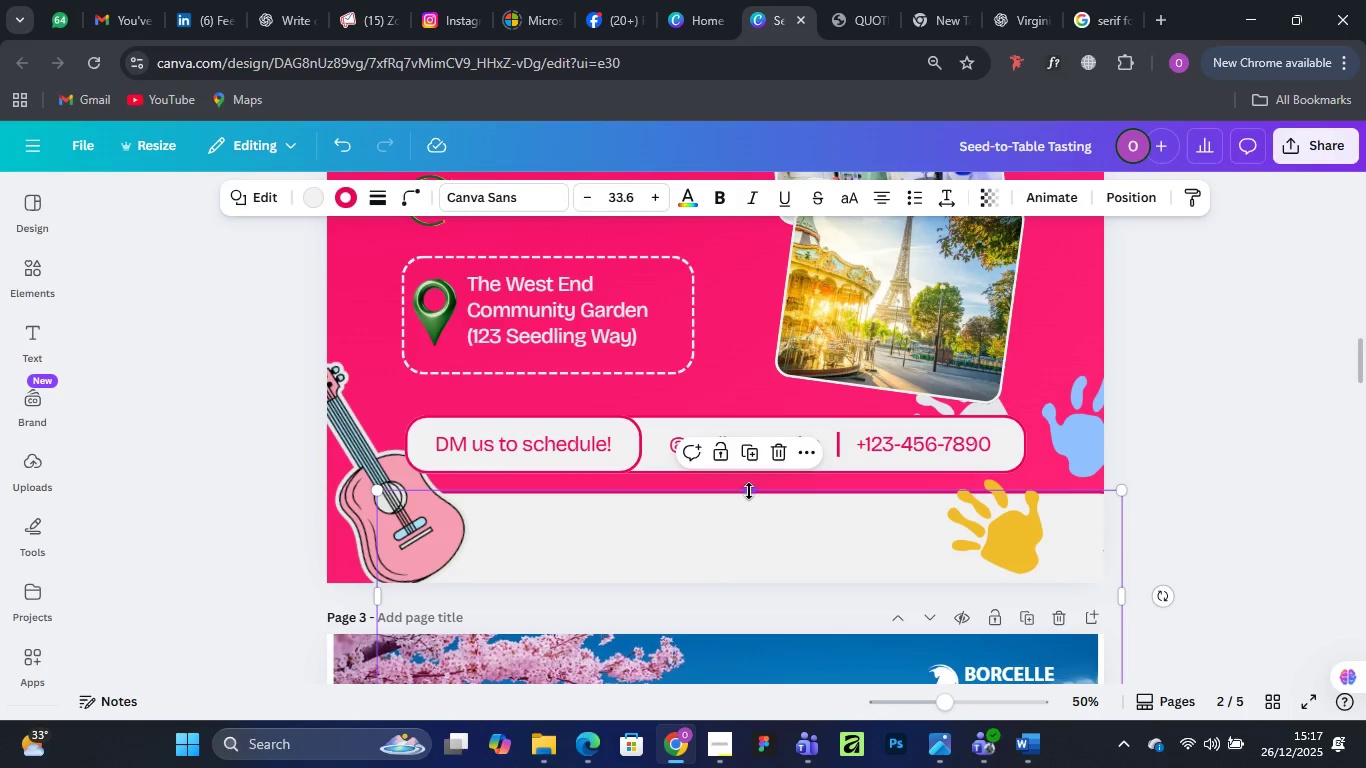 
left_click_drag(start_coordinate=[749, 491], to_coordinate=[749, 513])
 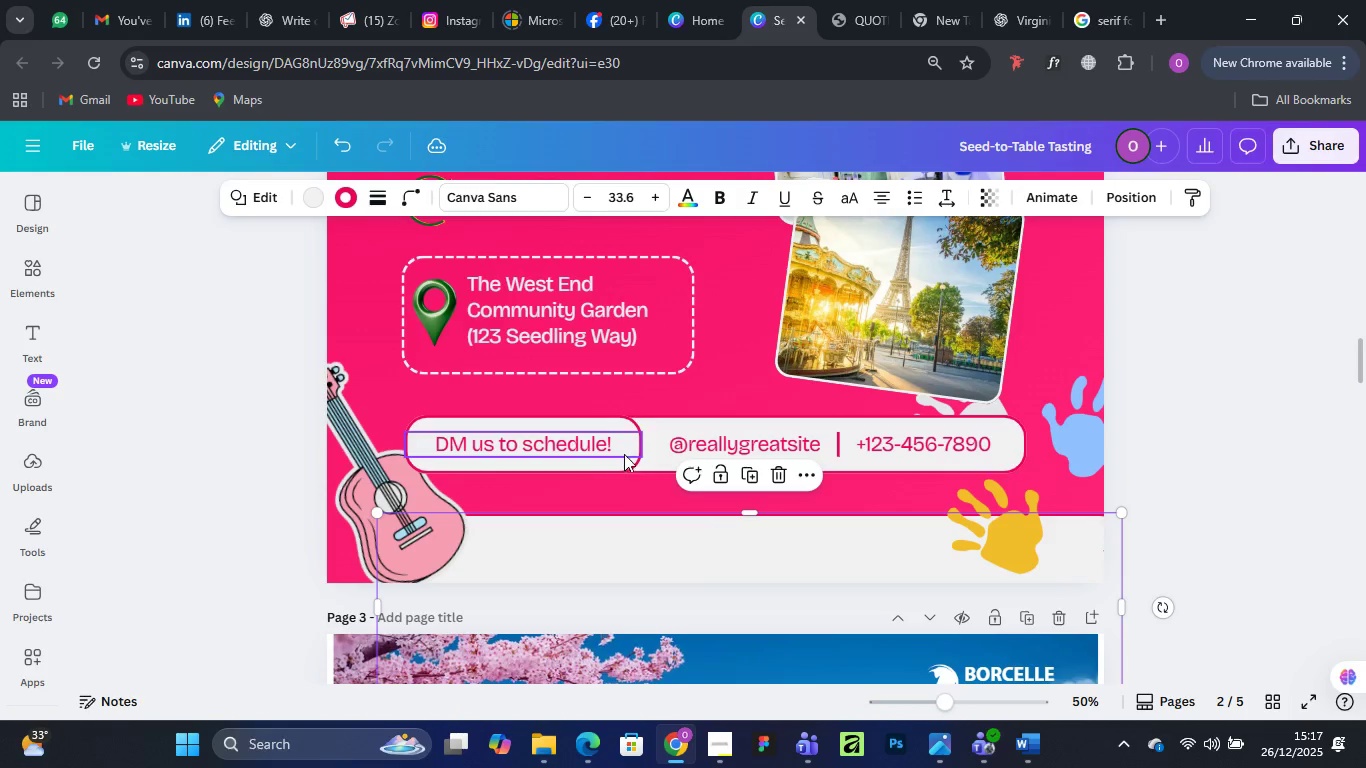 
left_click([624, 464])
 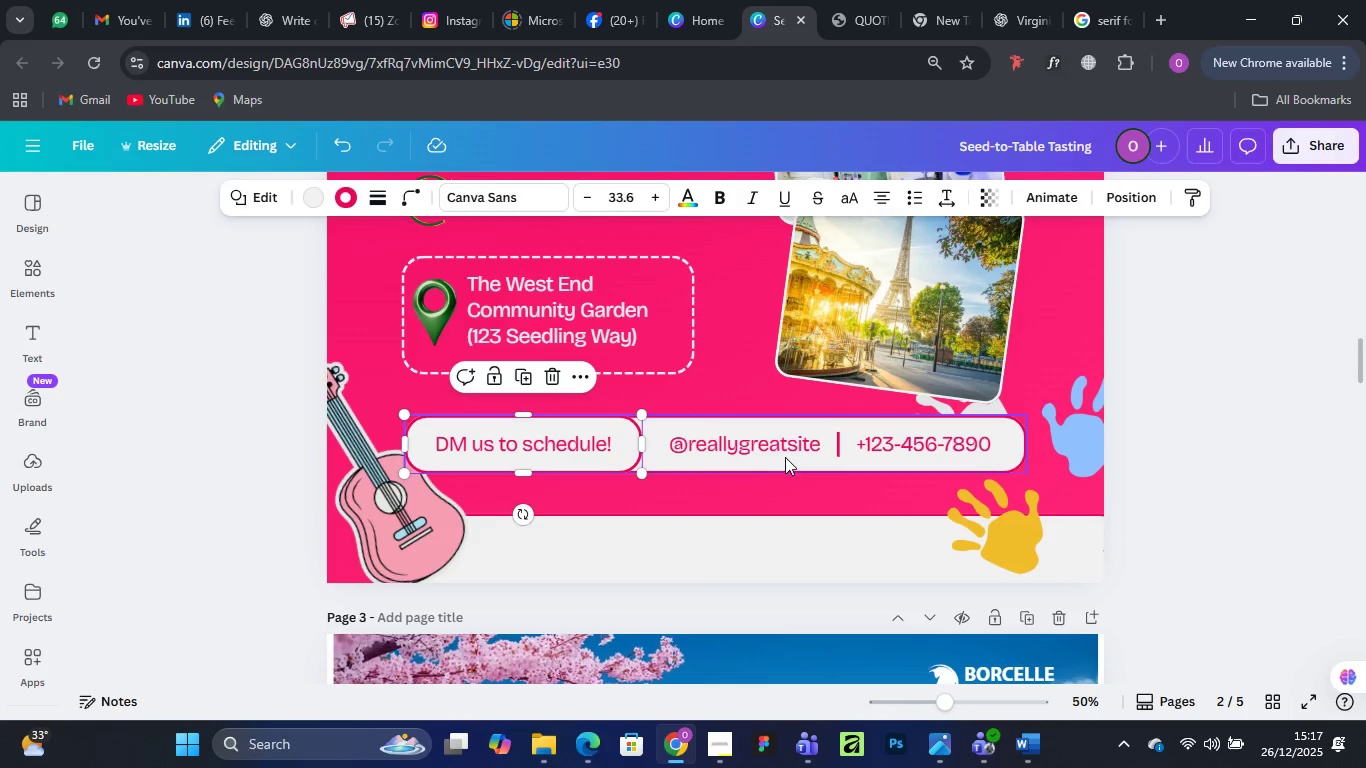 
left_click([779, 445])
 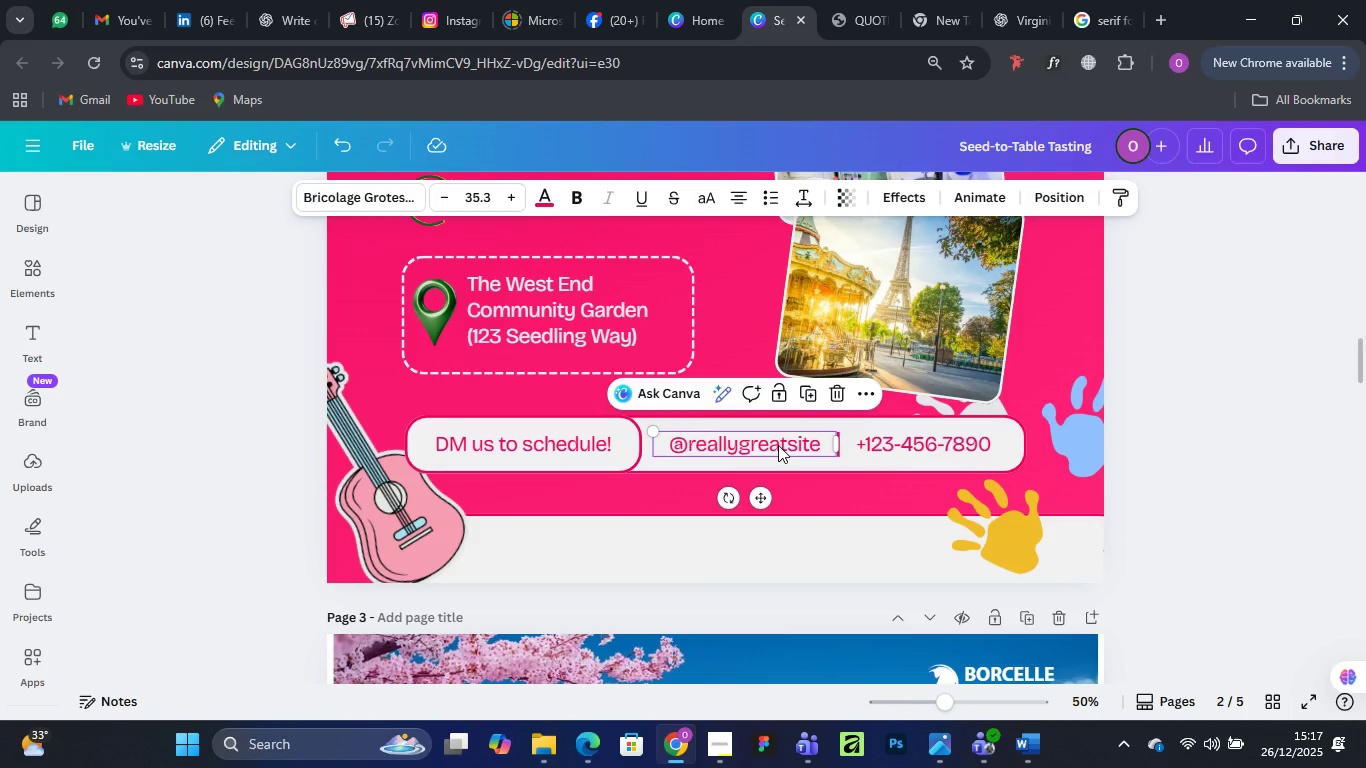 
key(Delete)
 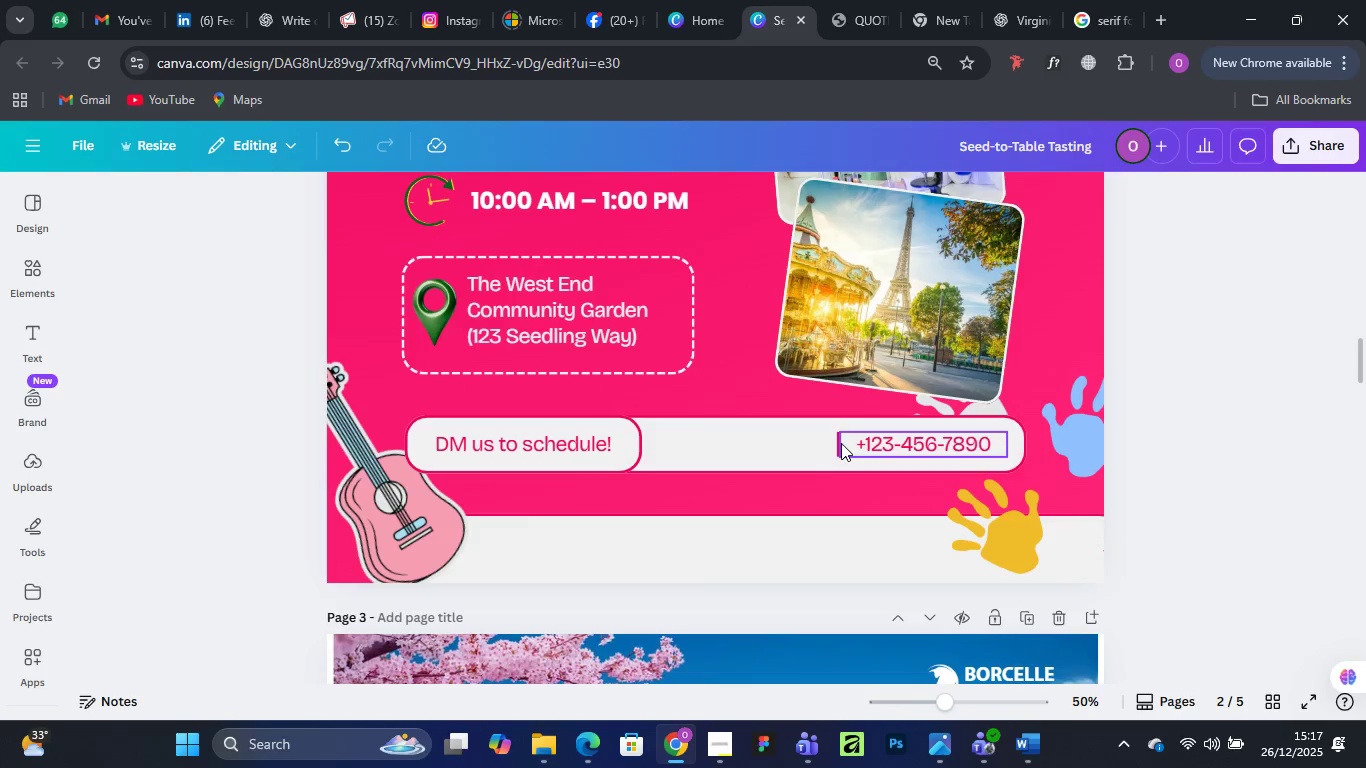 
left_click([841, 443])
 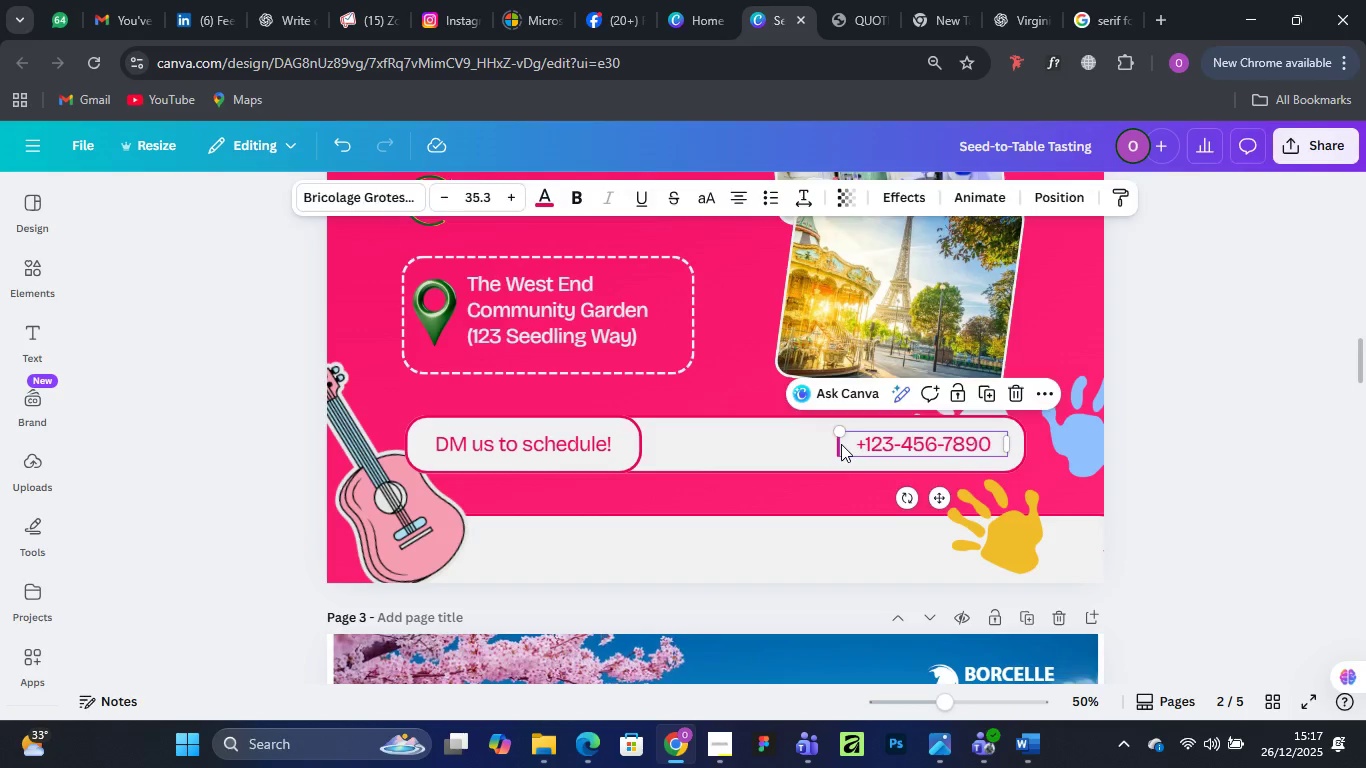 
key(Delete)
 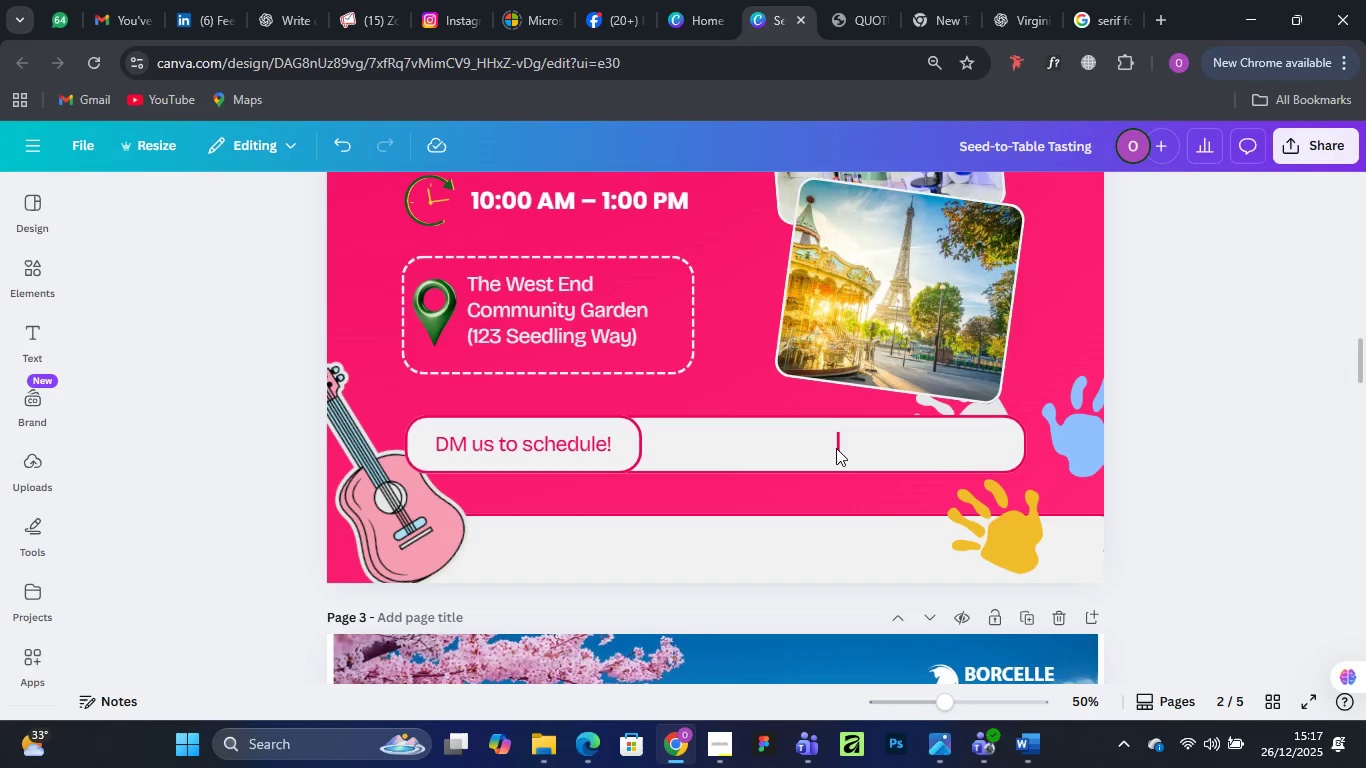 
left_click([836, 448])
 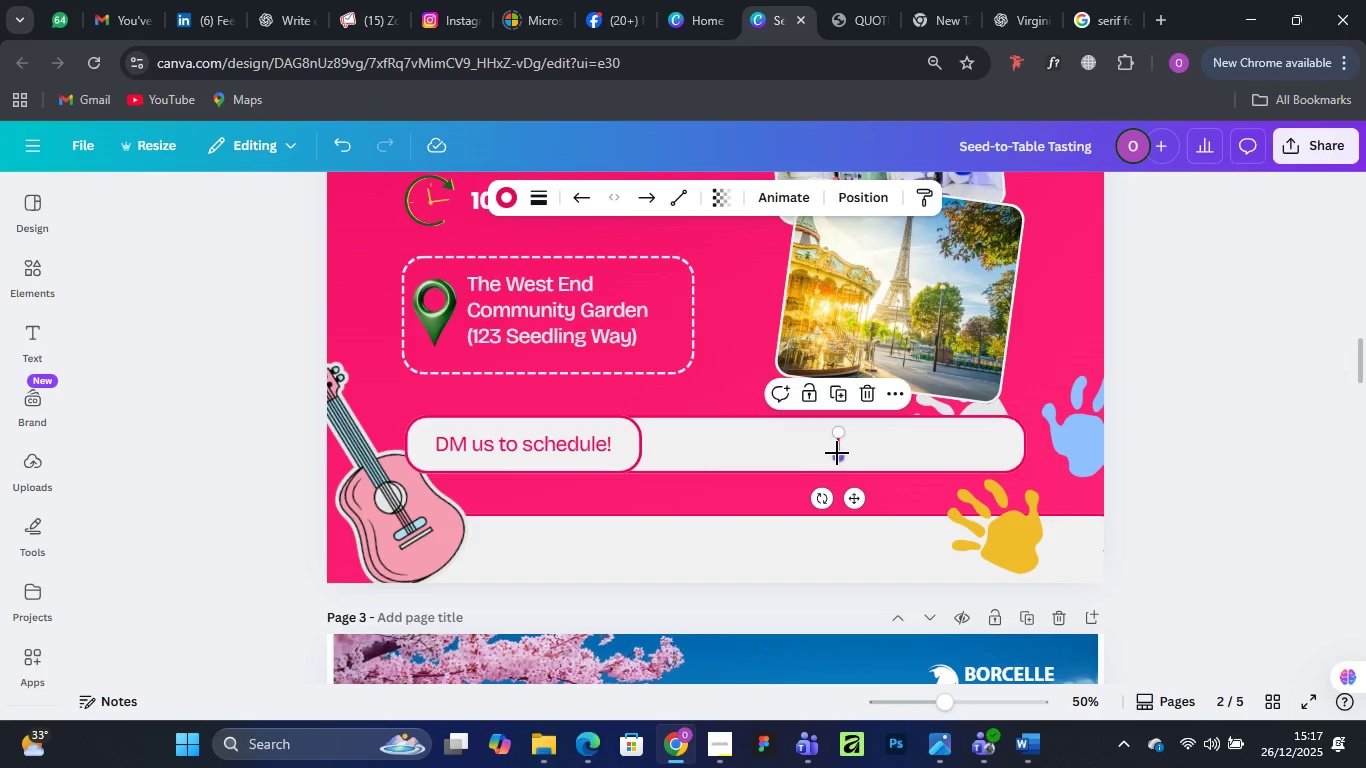 
key(Delete)
 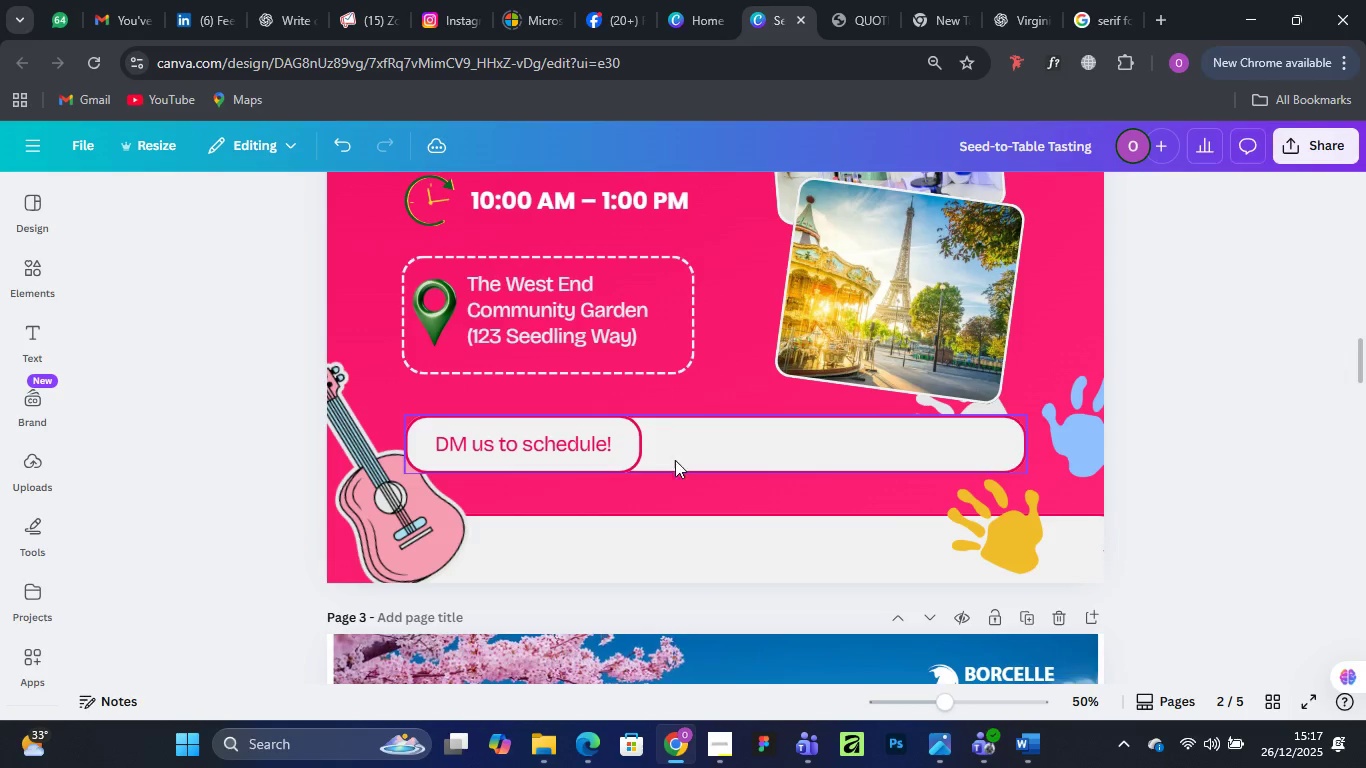 
left_click([675, 455])
 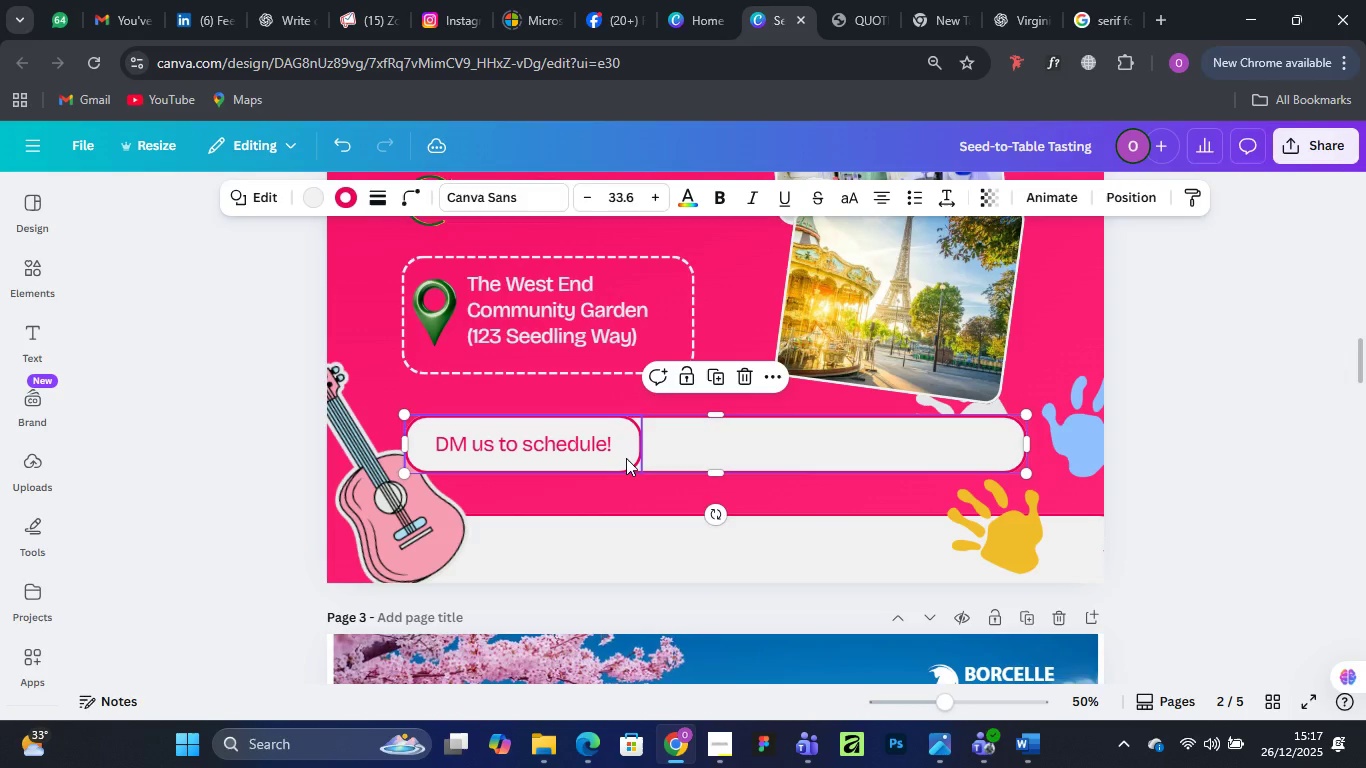 
hold_key(key=ShiftLeft, duration=0.7)
left_click([626, 458])
 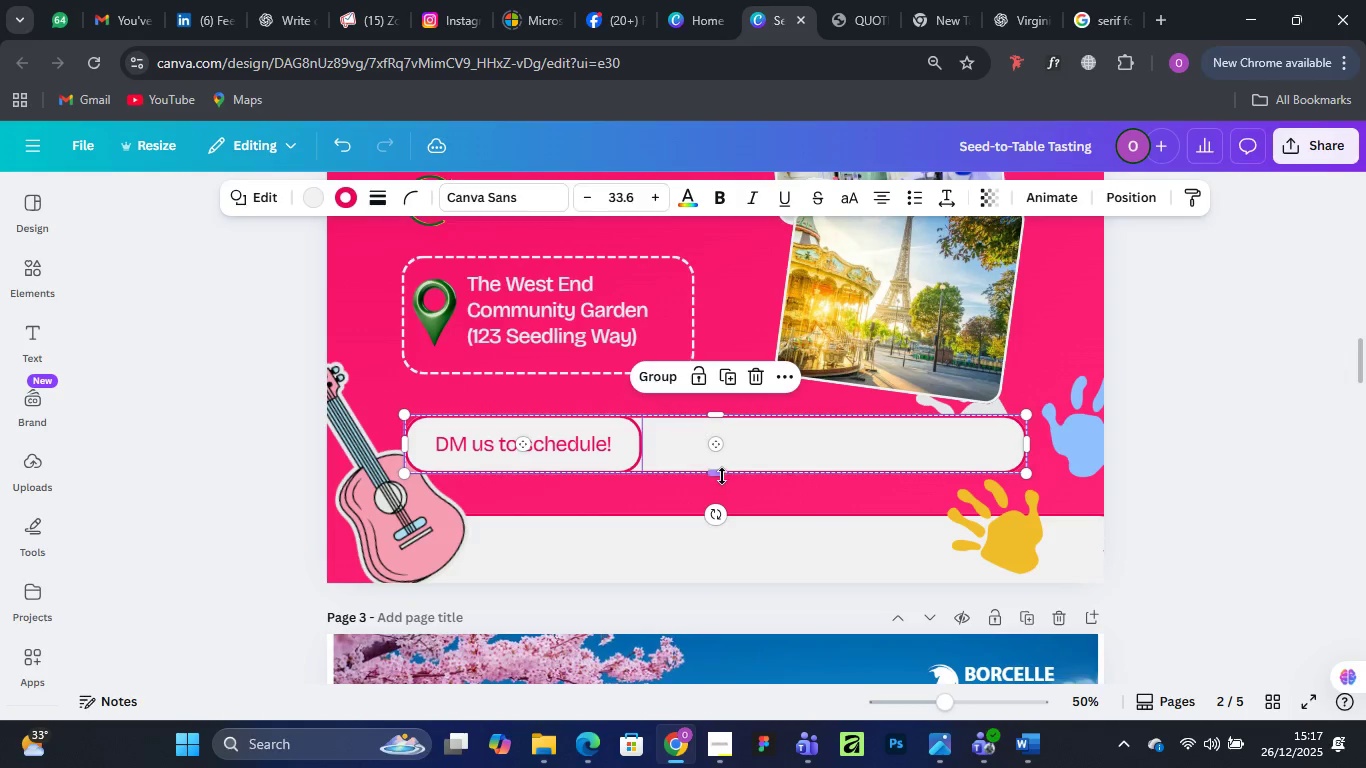 
left_click_drag(start_coordinate=[721, 475], to_coordinate=[724, 491])
 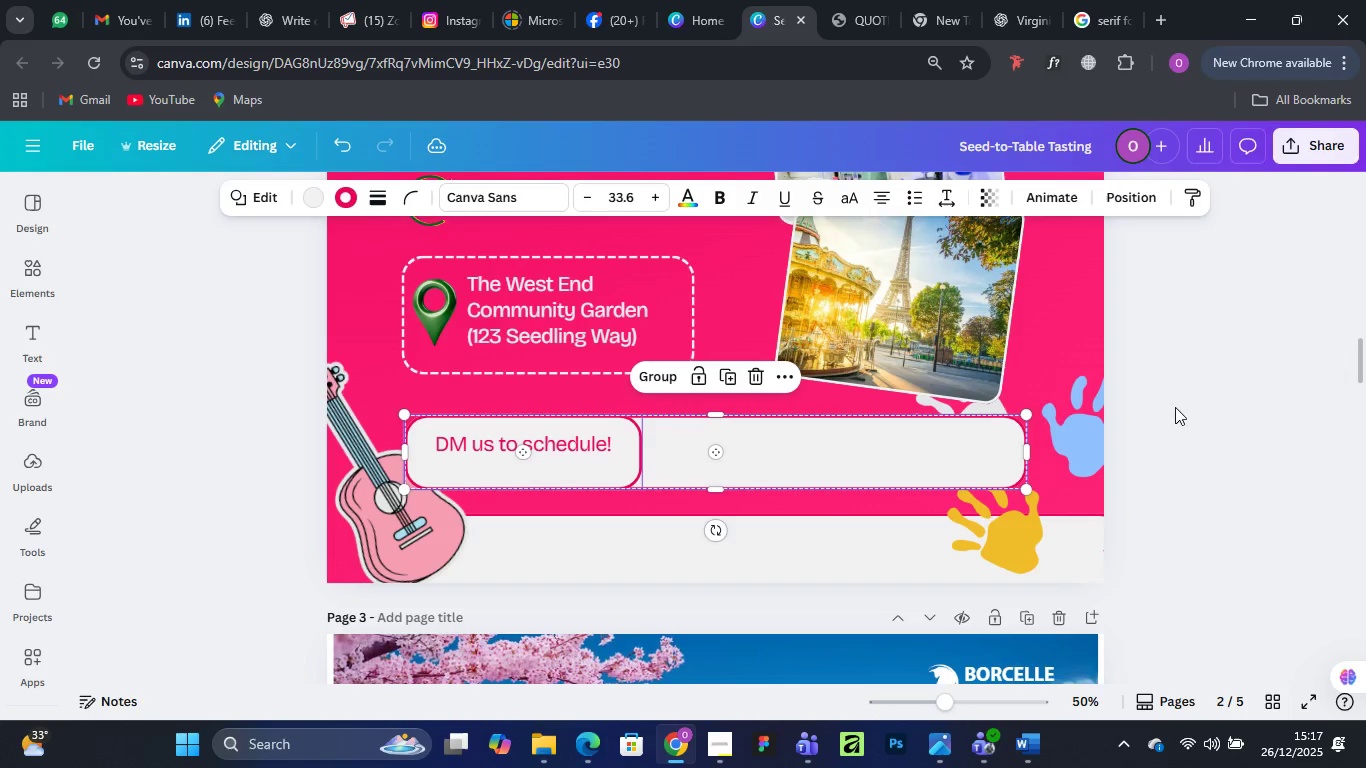 
left_click([1205, 388])
 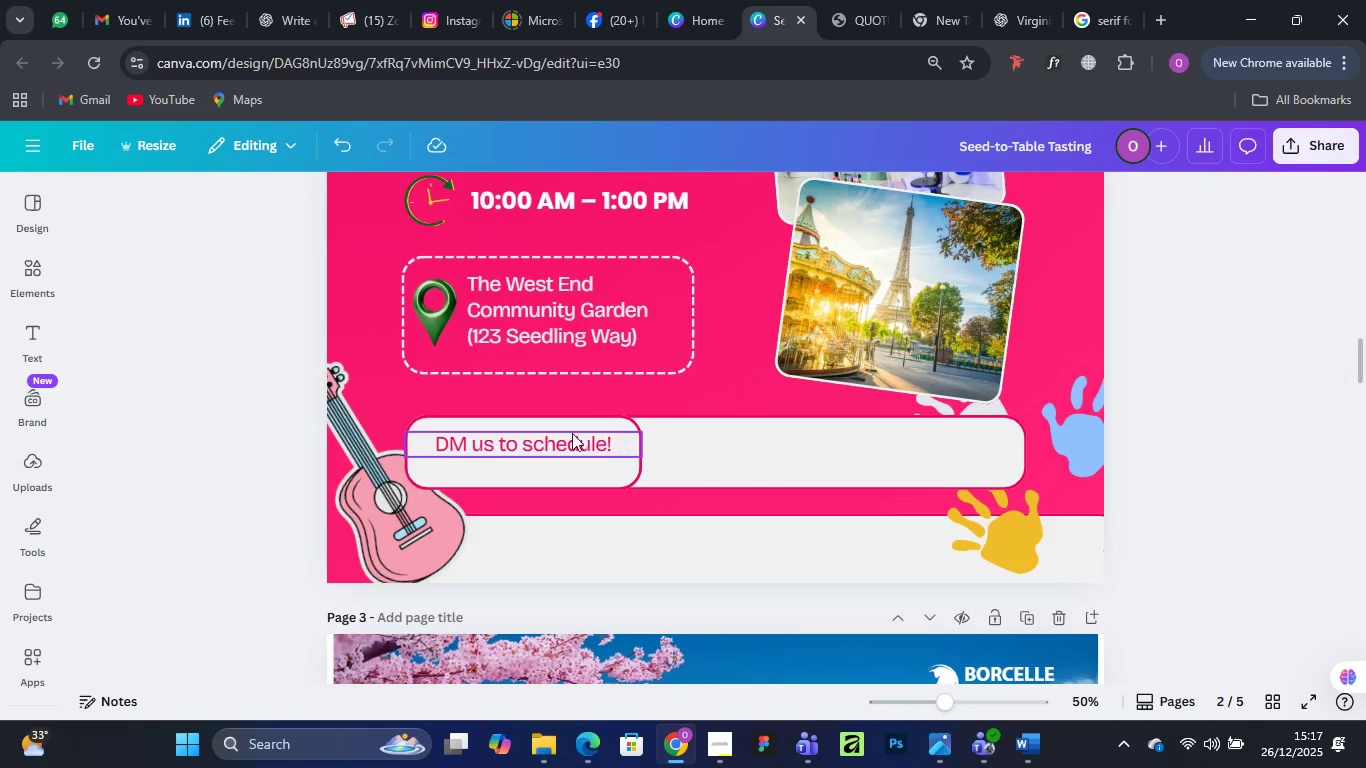 
left_click_drag(start_coordinate=[556, 438], to_coordinate=[557, 451])
 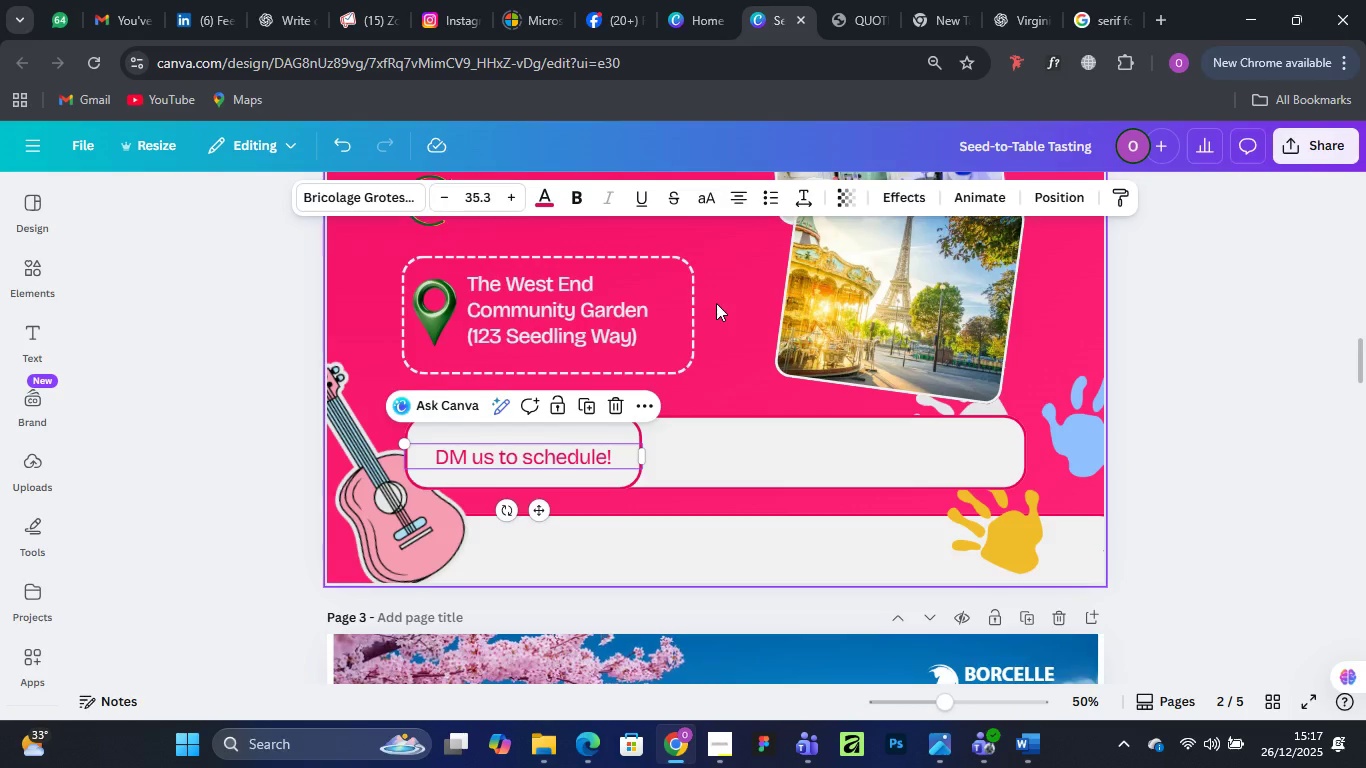 
scroll: coordinate [716, 303], scroll_direction: up, amount: 11.0
 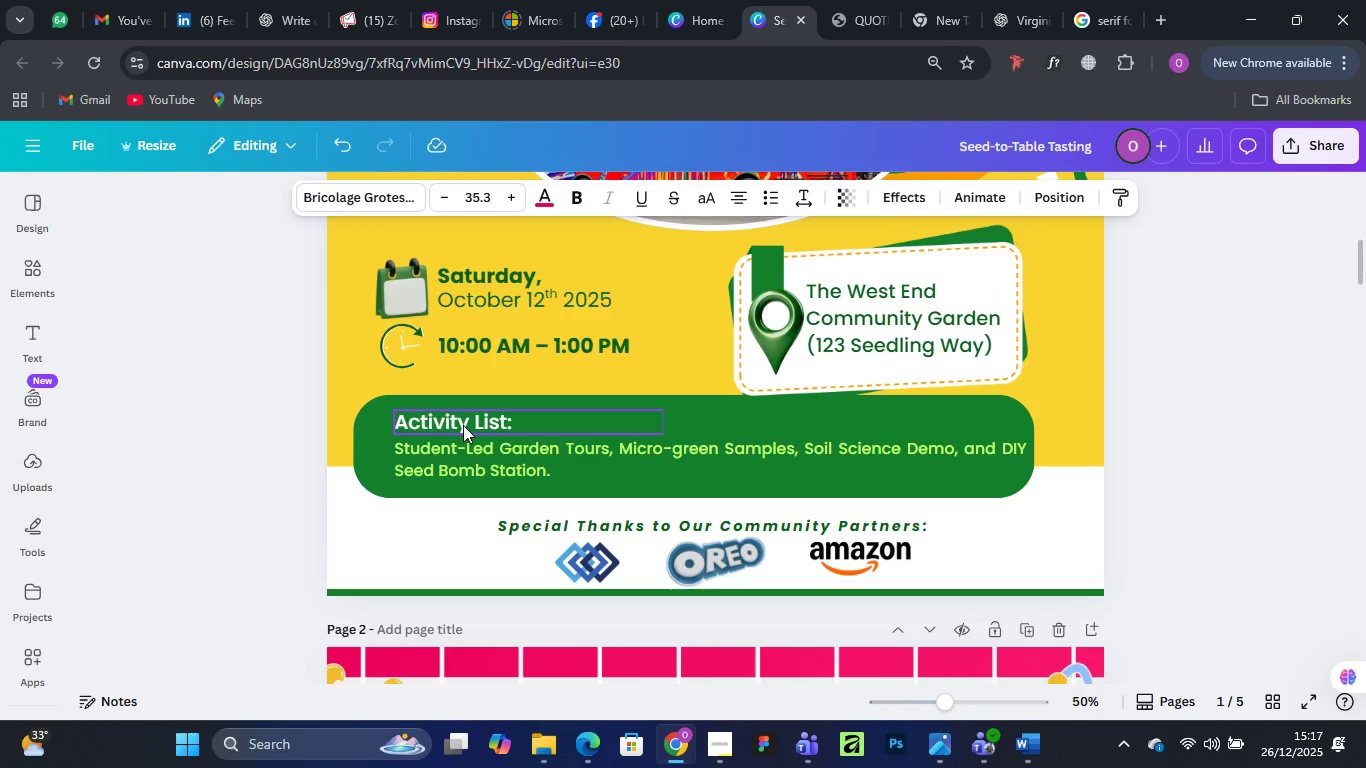 
left_click([463, 425])
 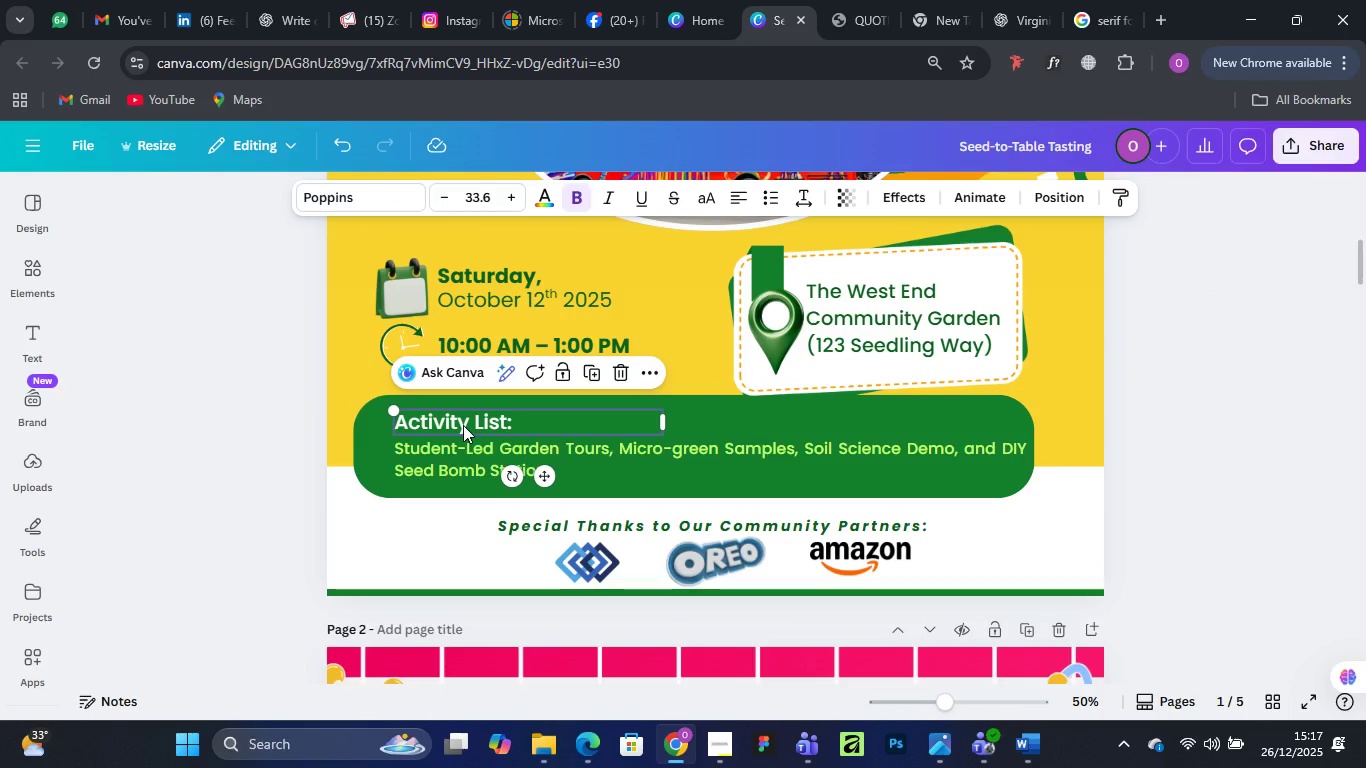 
left_click([463, 425])
 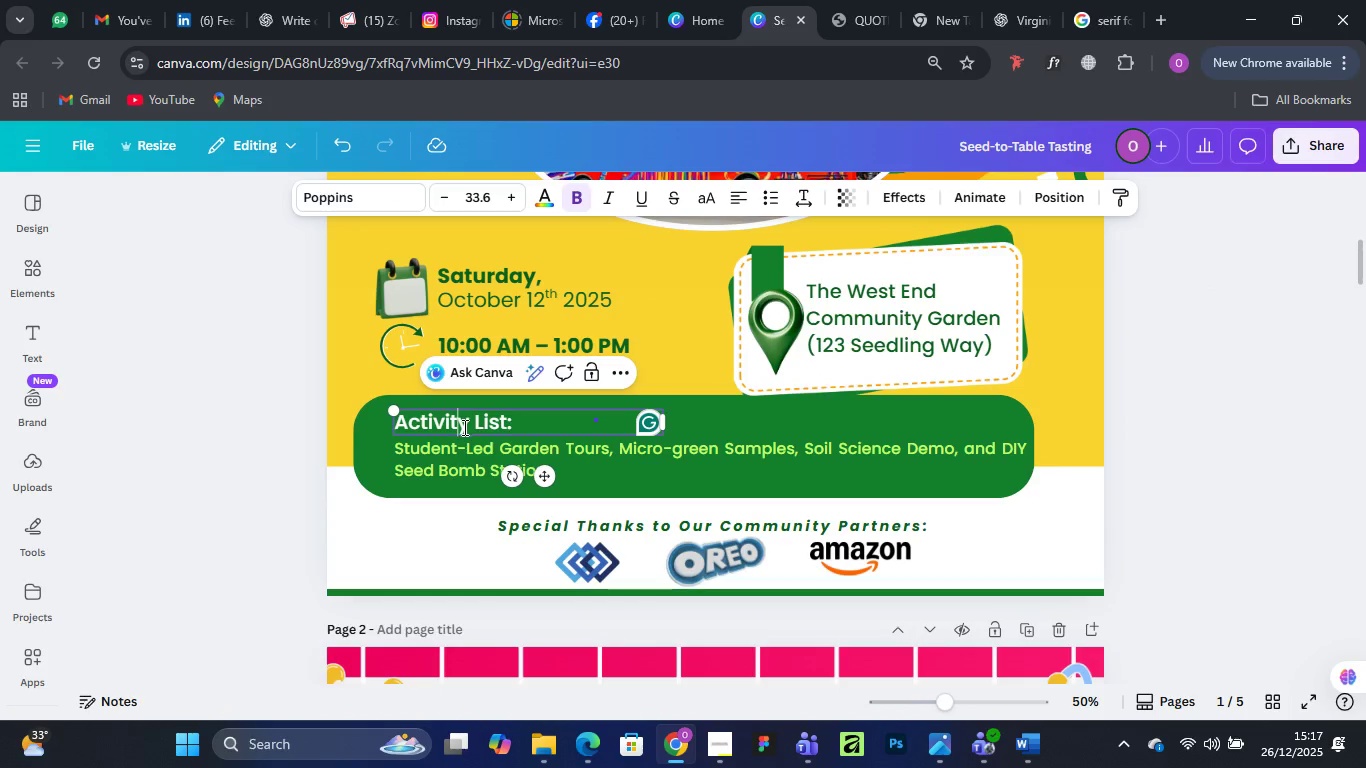 
key(Control+A)
 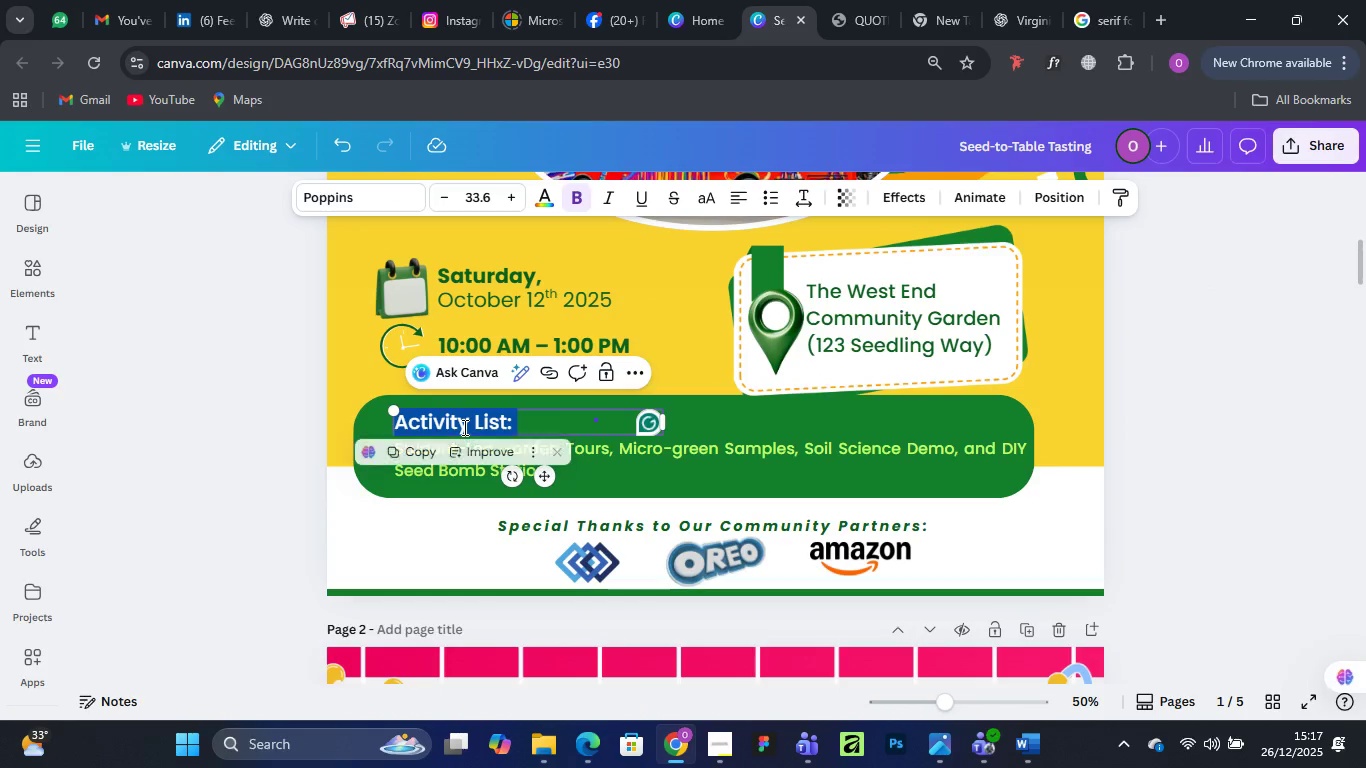 
right_click([463, 427])
 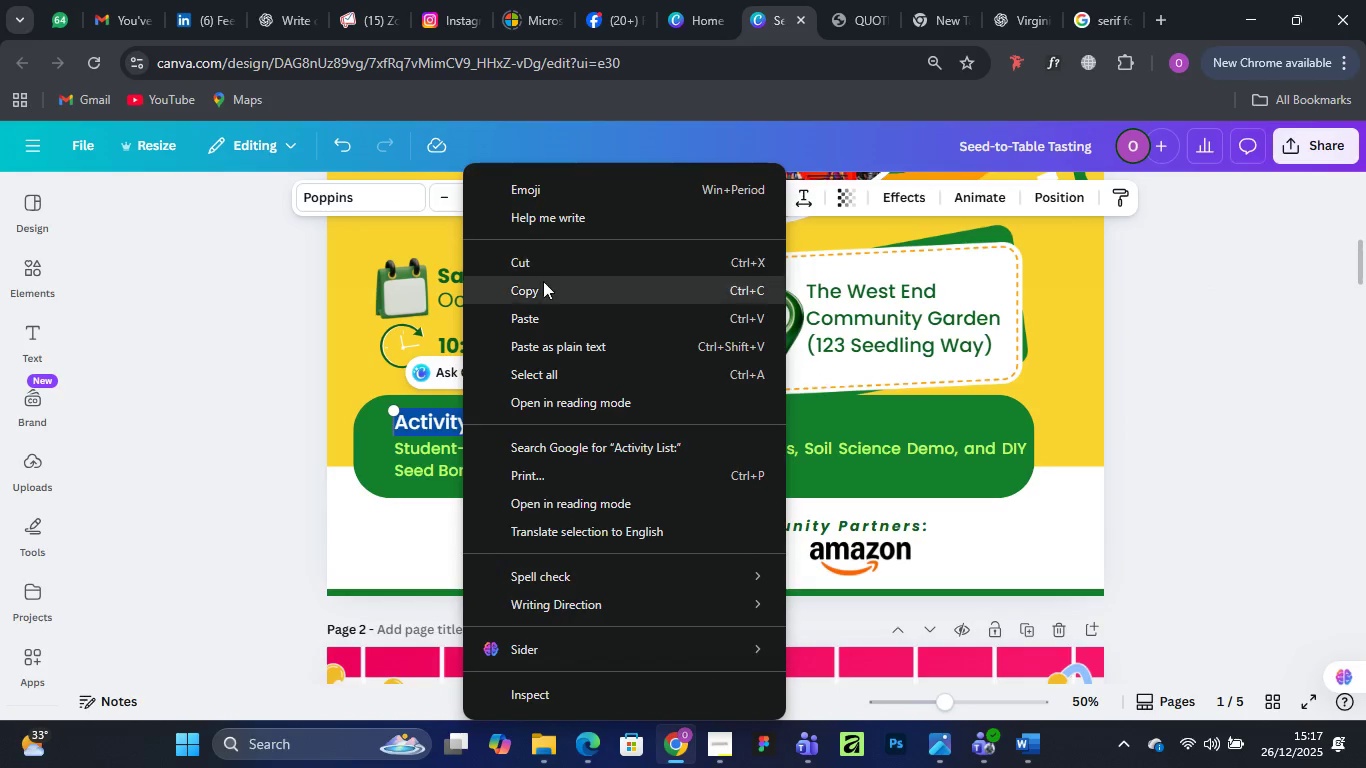 
left_click([543, 285])
 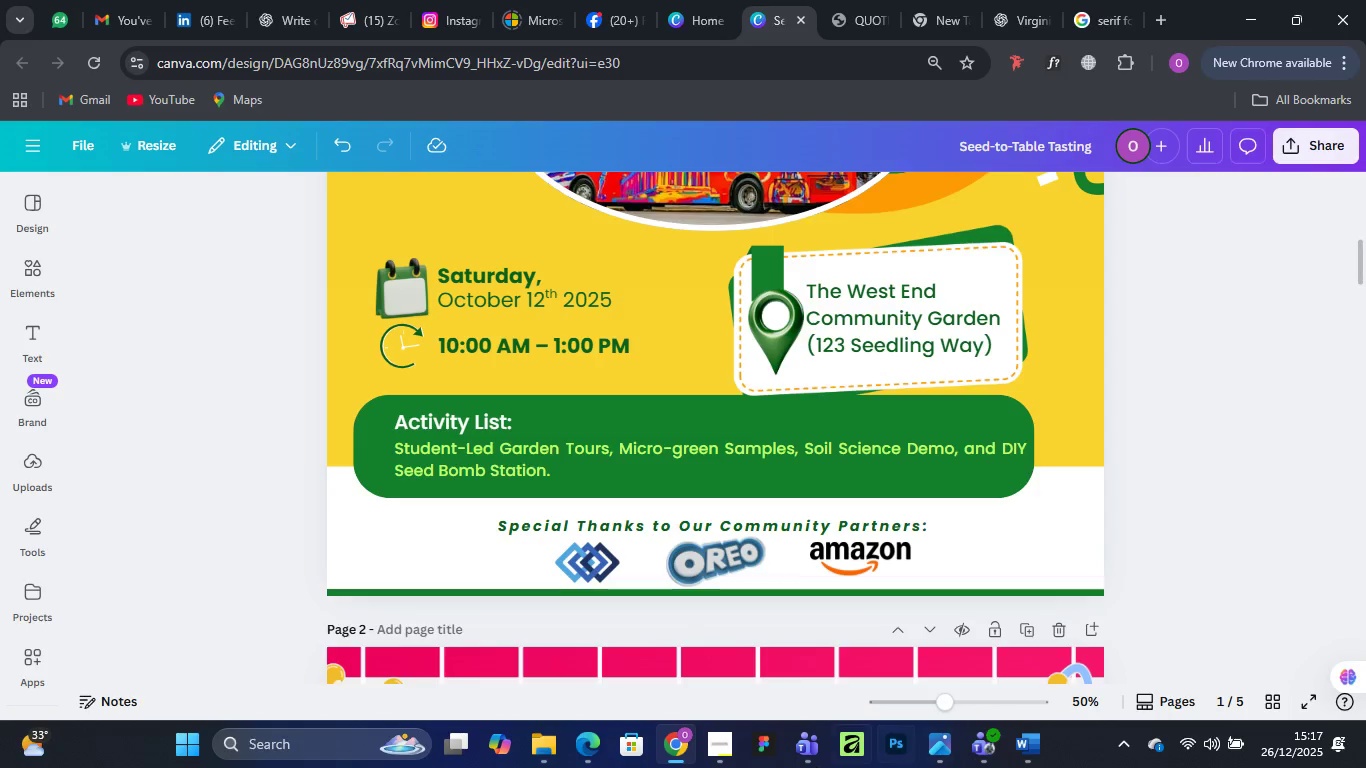 
left_click([711, 745])